 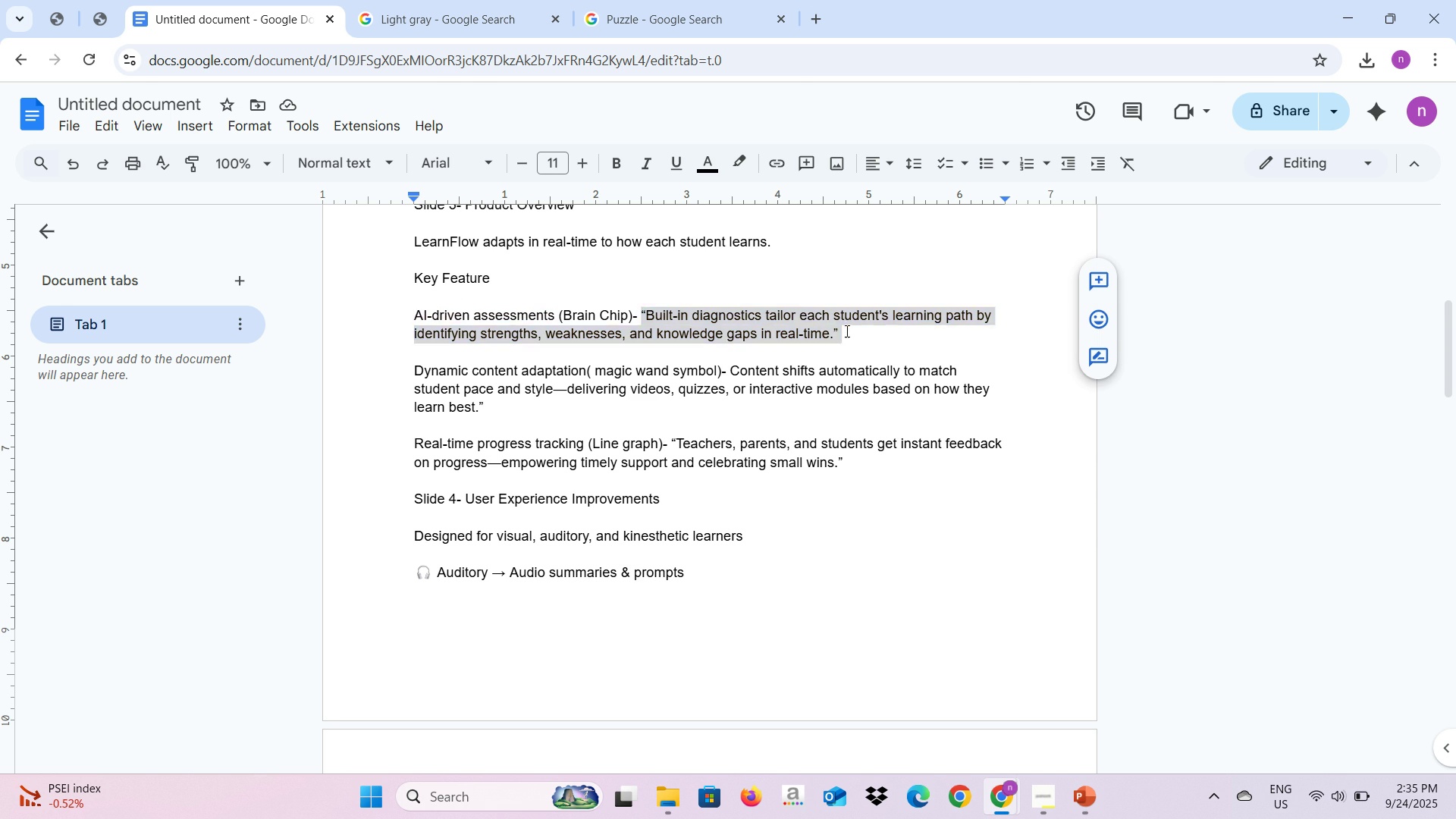 
key(Alt+AltLeft)
 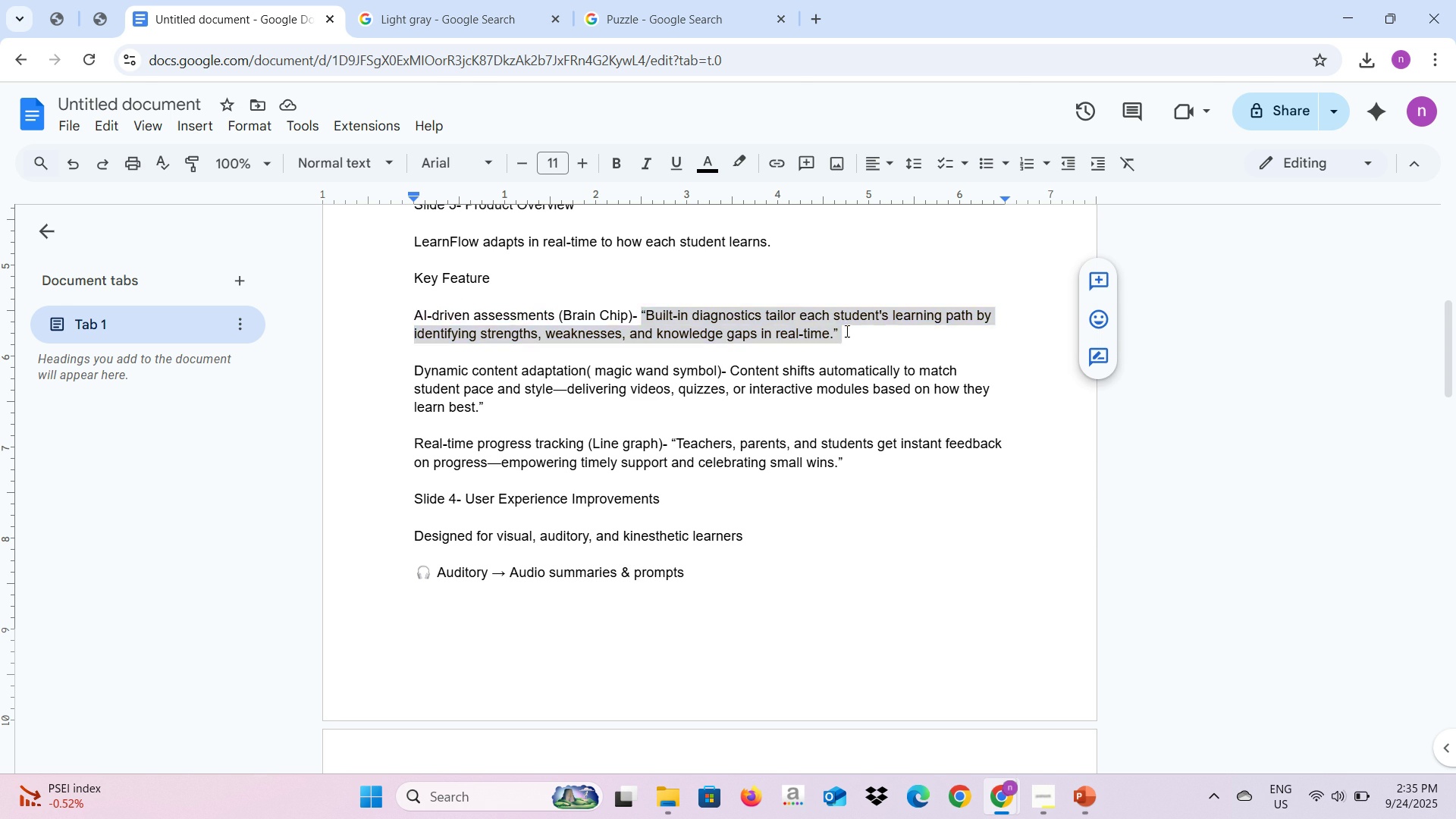 
key(Alt+Tab)
 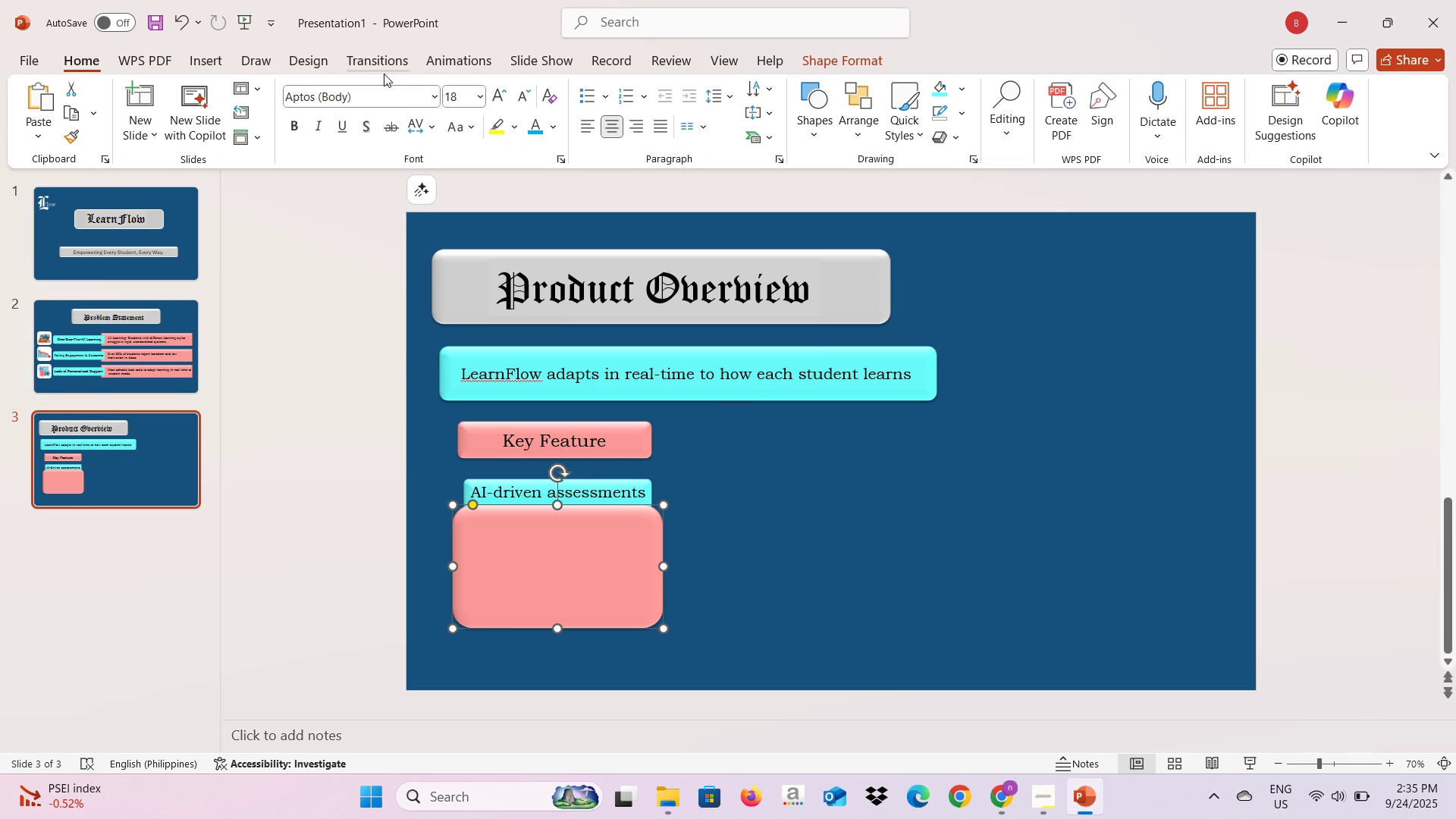 
left_click([199, 57])
 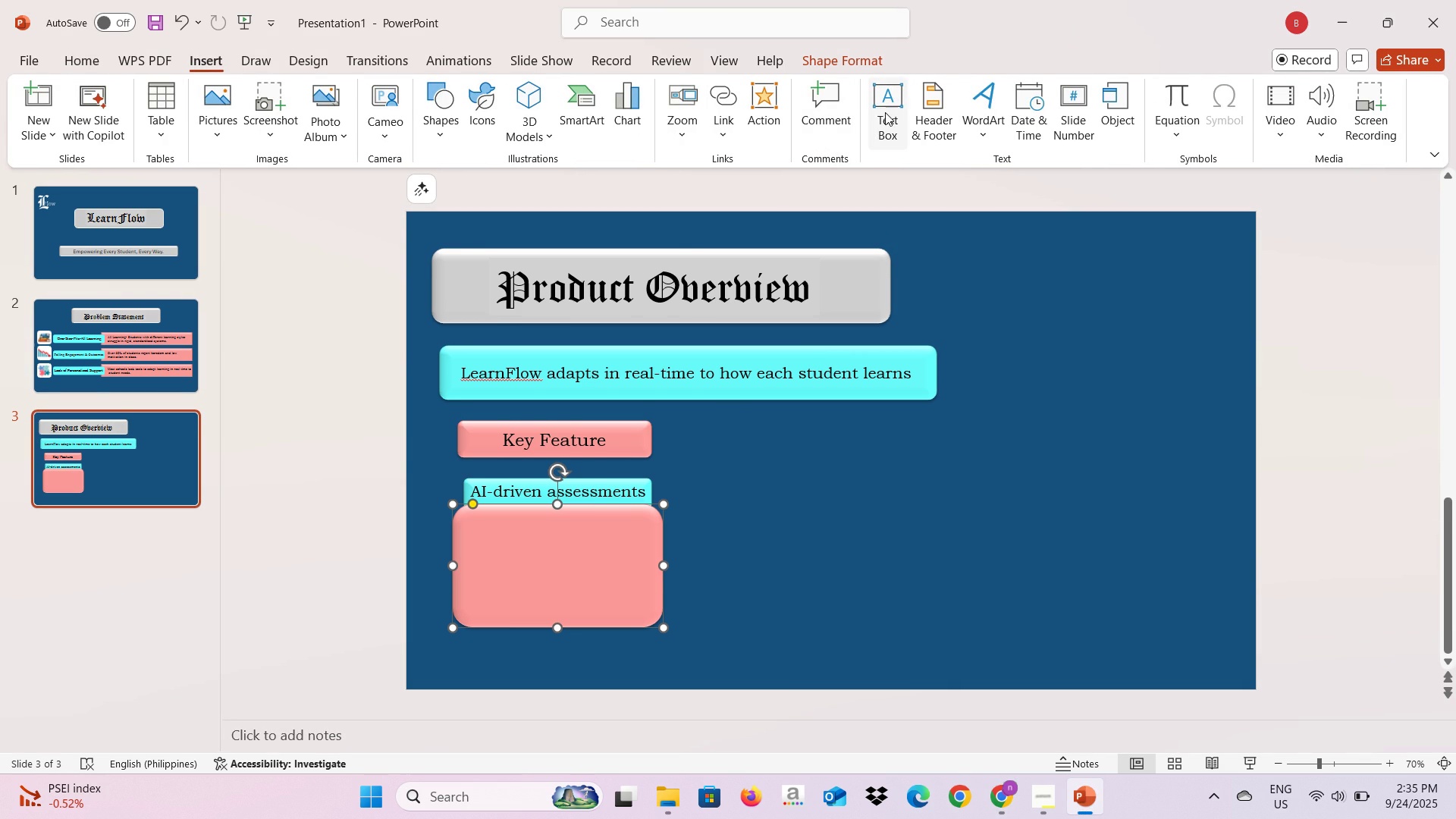 
left_click([885, 112])
 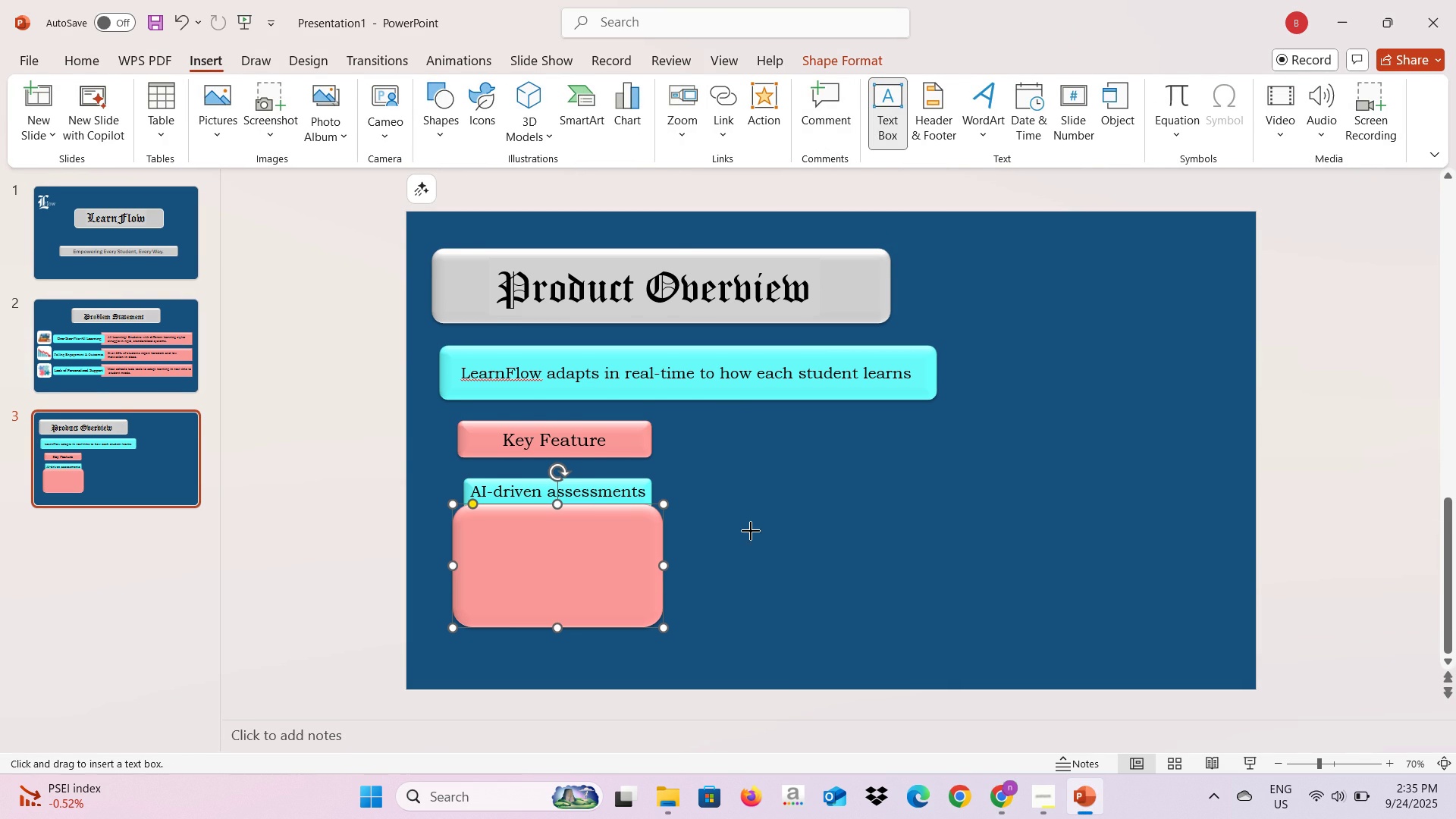 
left_click([751, 531])